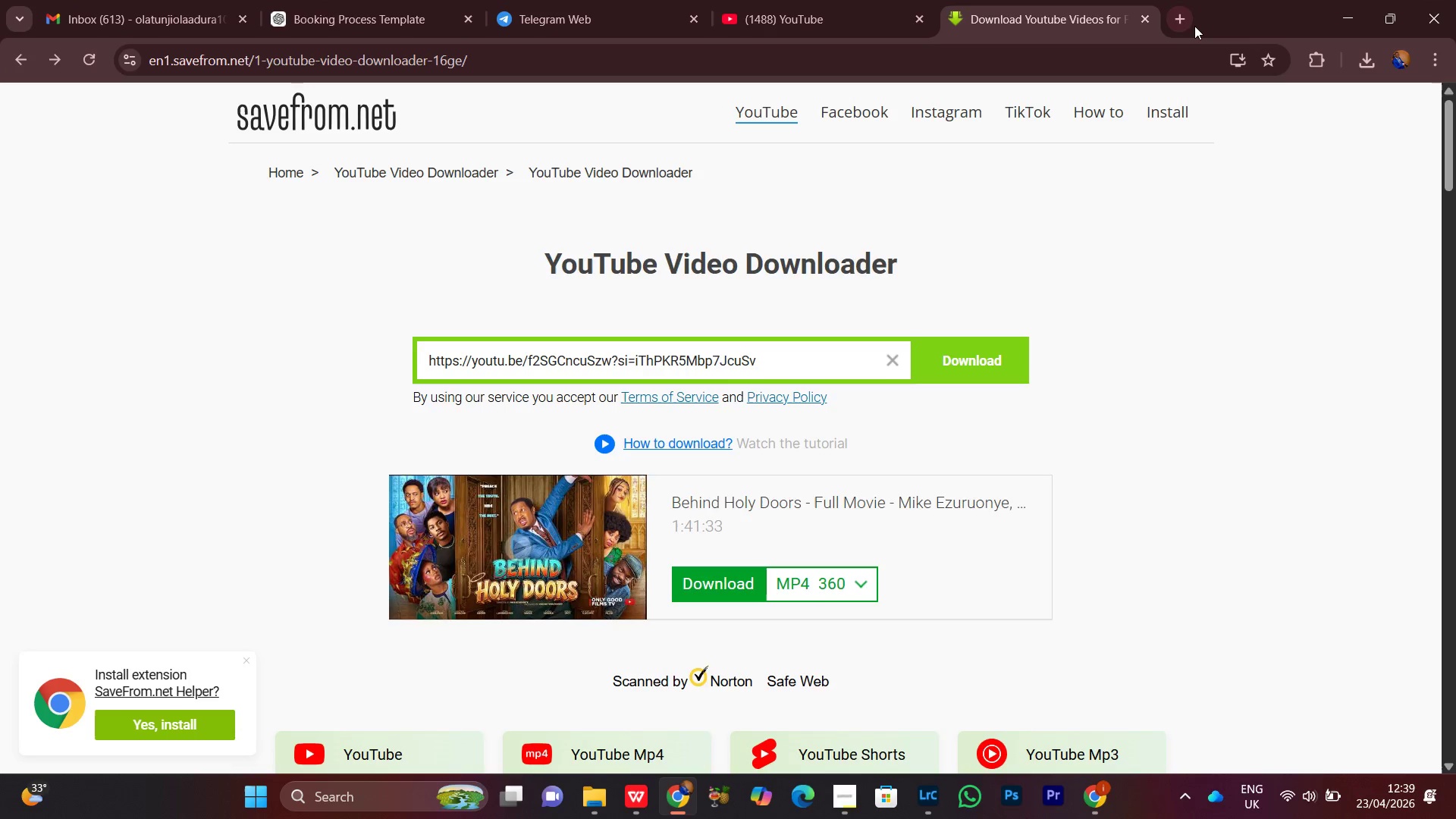 
left_click([1181, 20])
 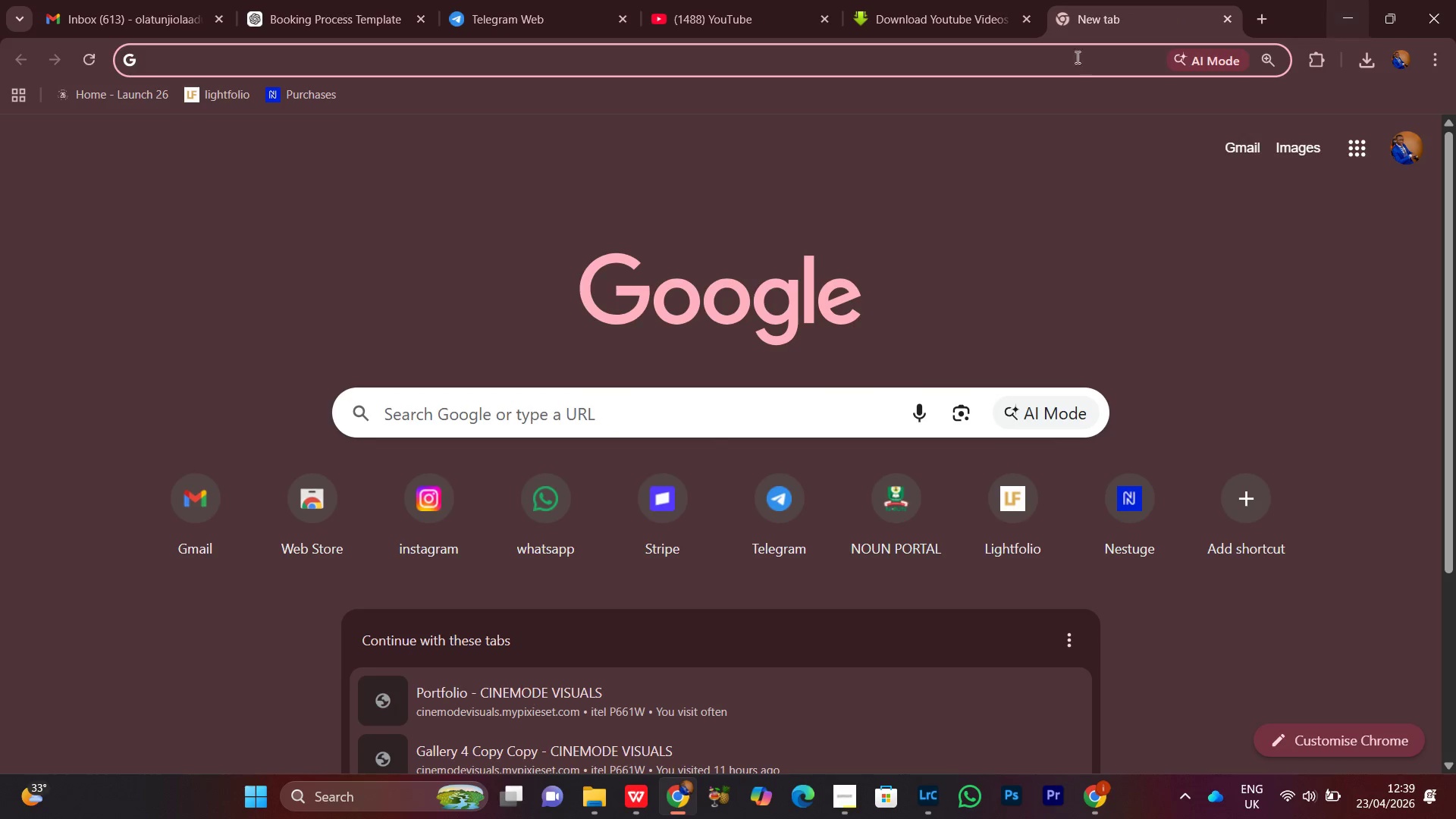 
left_click([117, 0])
 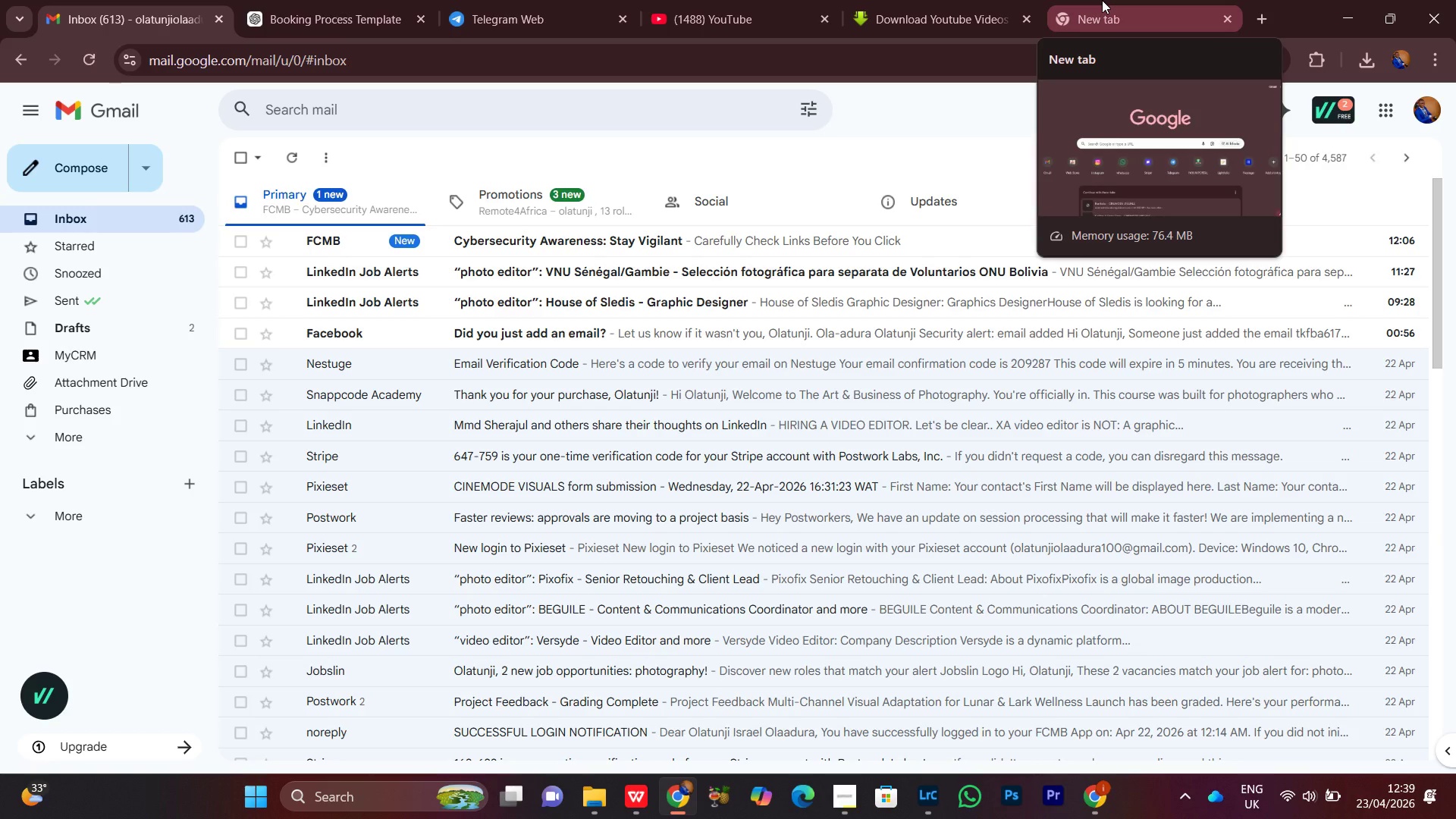 
left_click([1102, 0])
 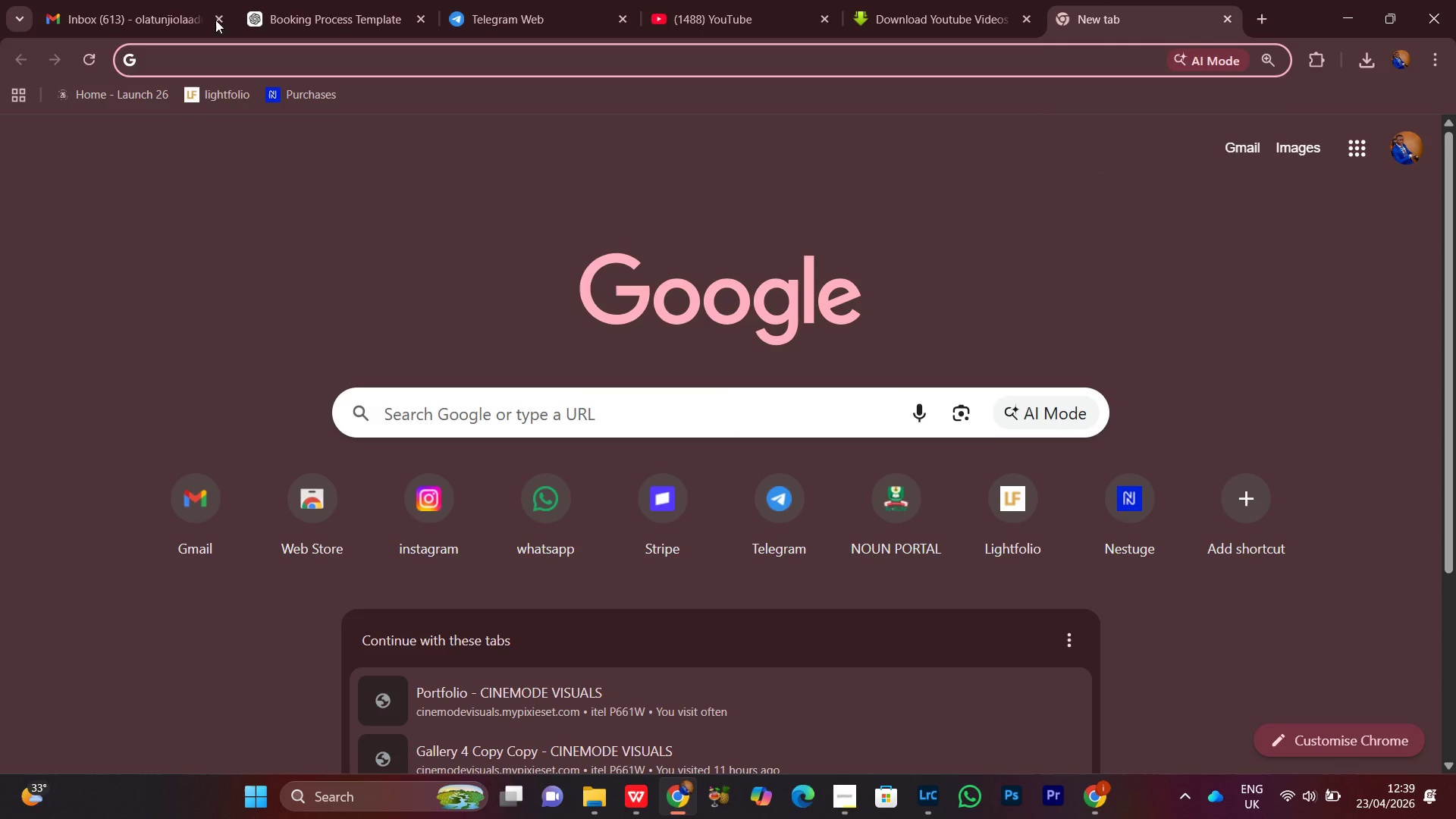 
left_click([150, 0])
 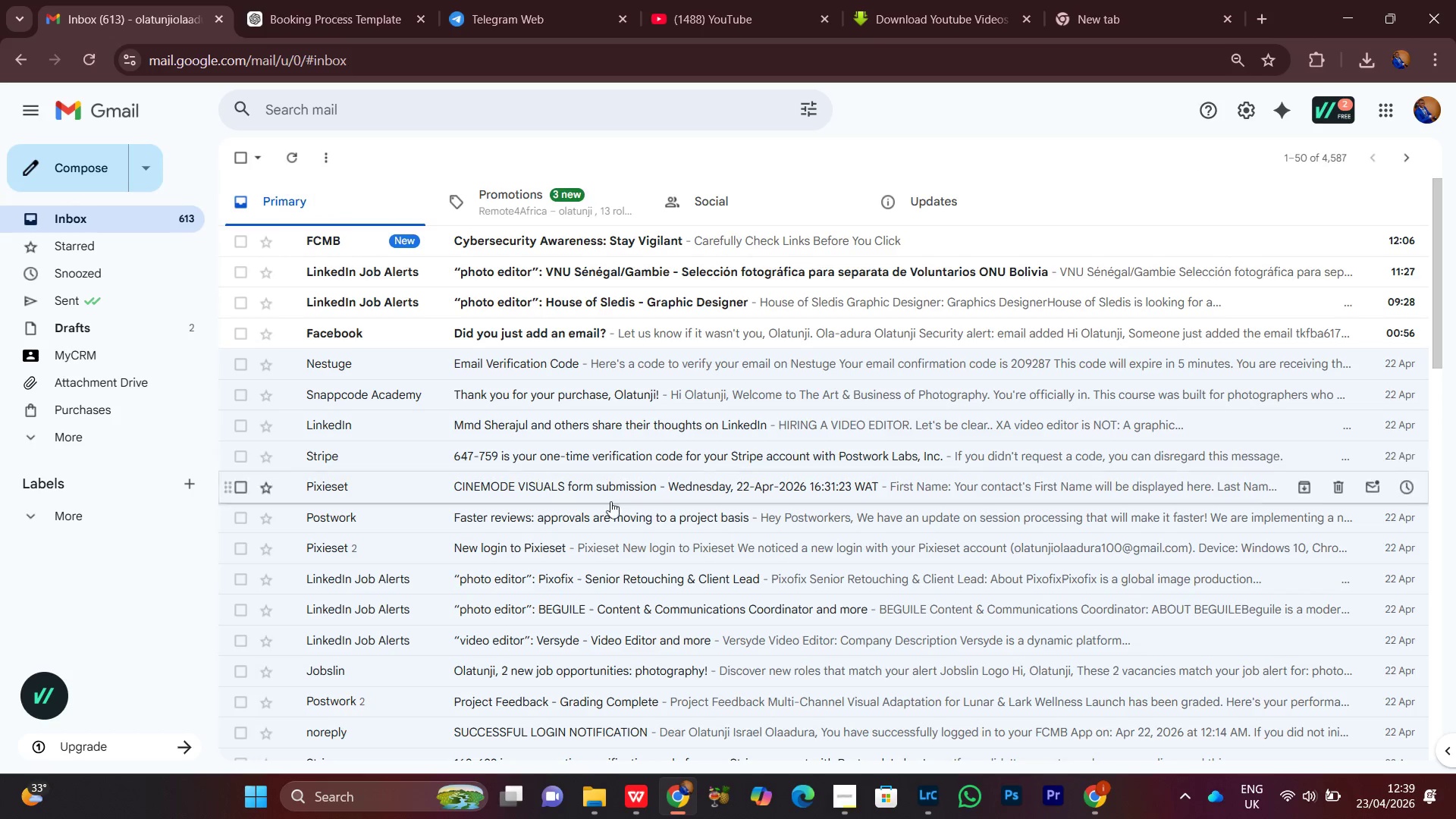 
wait(5.22)
 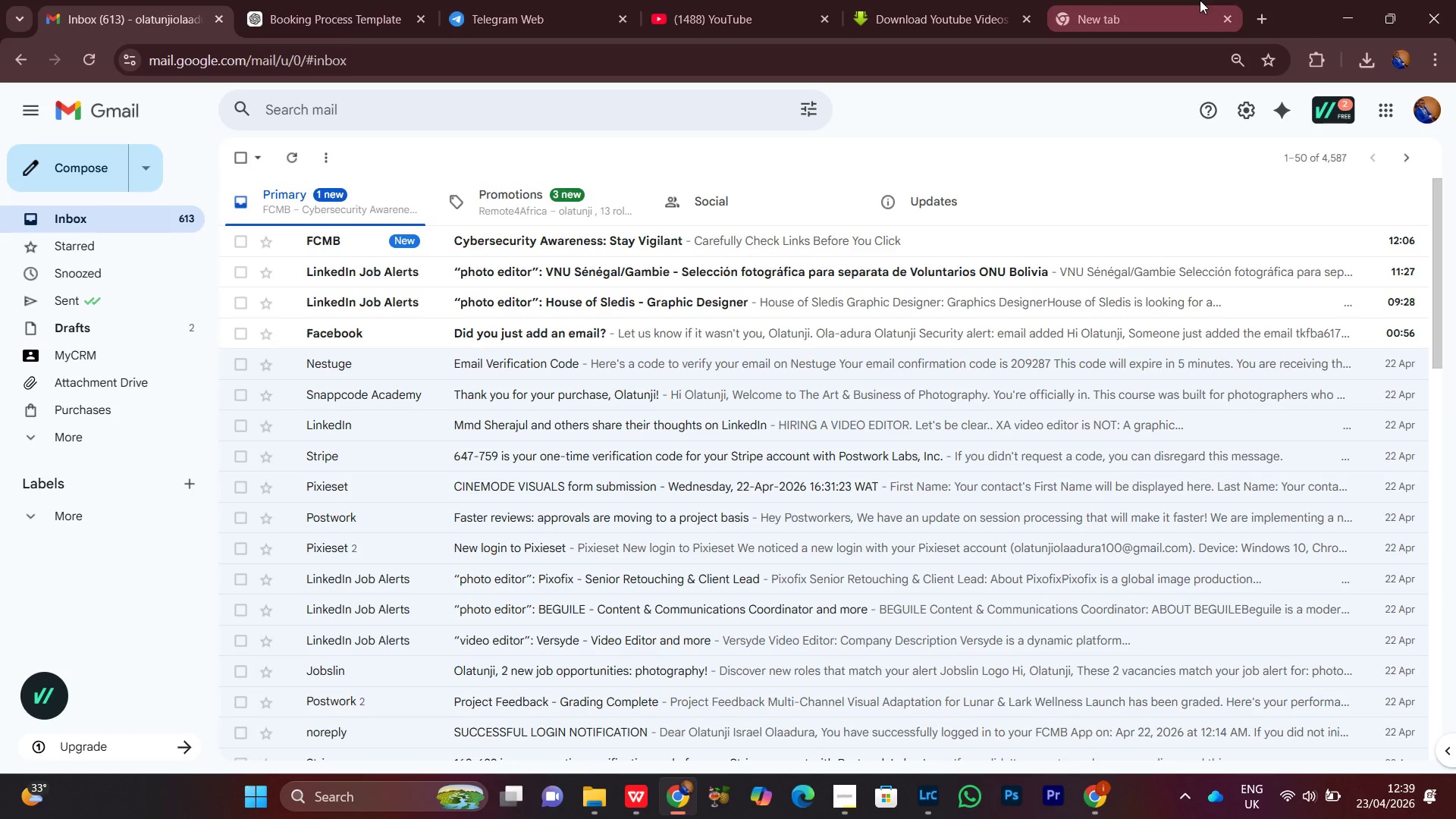 
left_click([1149, 0])
 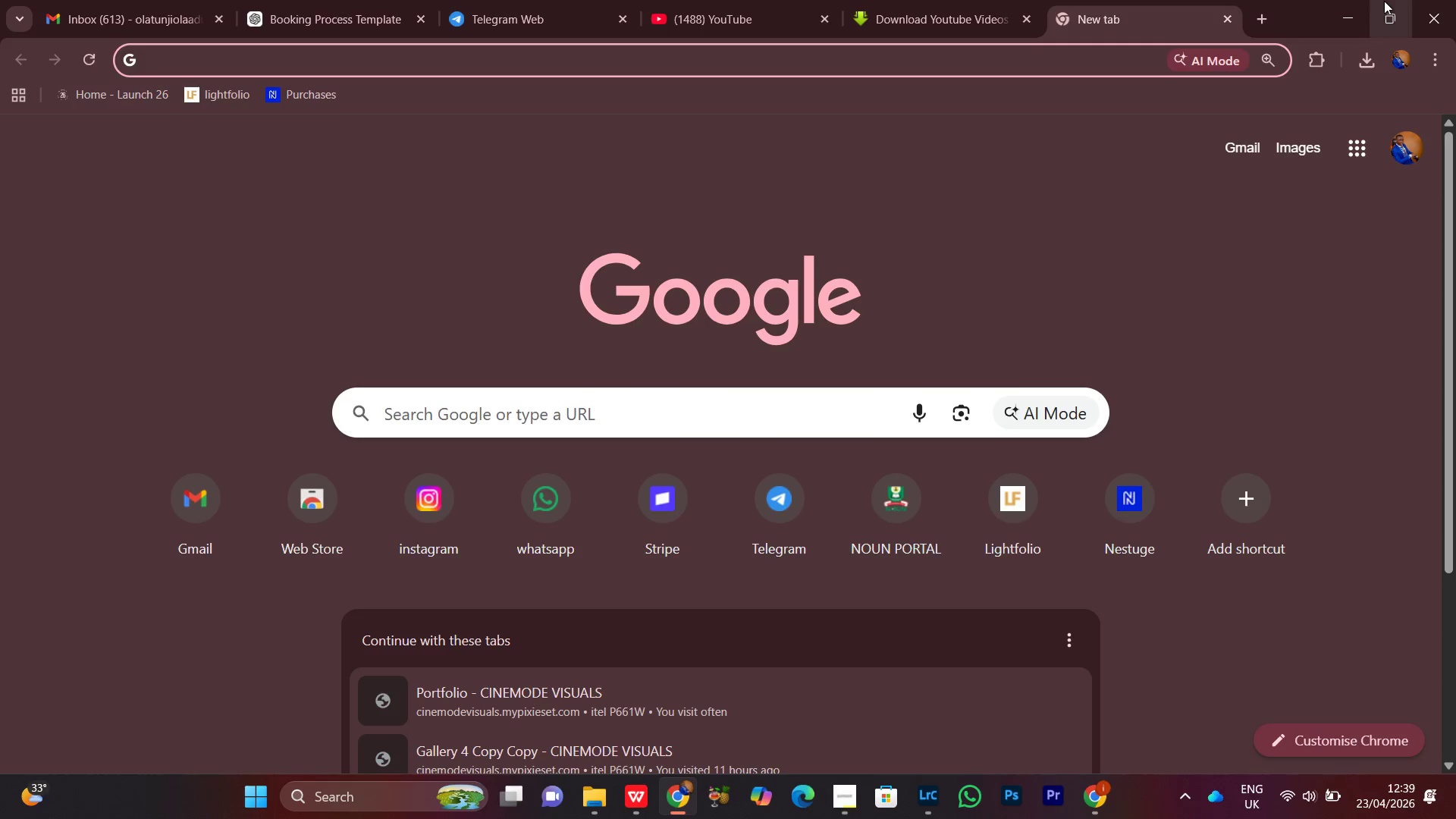 
left_click([1339, 15])
 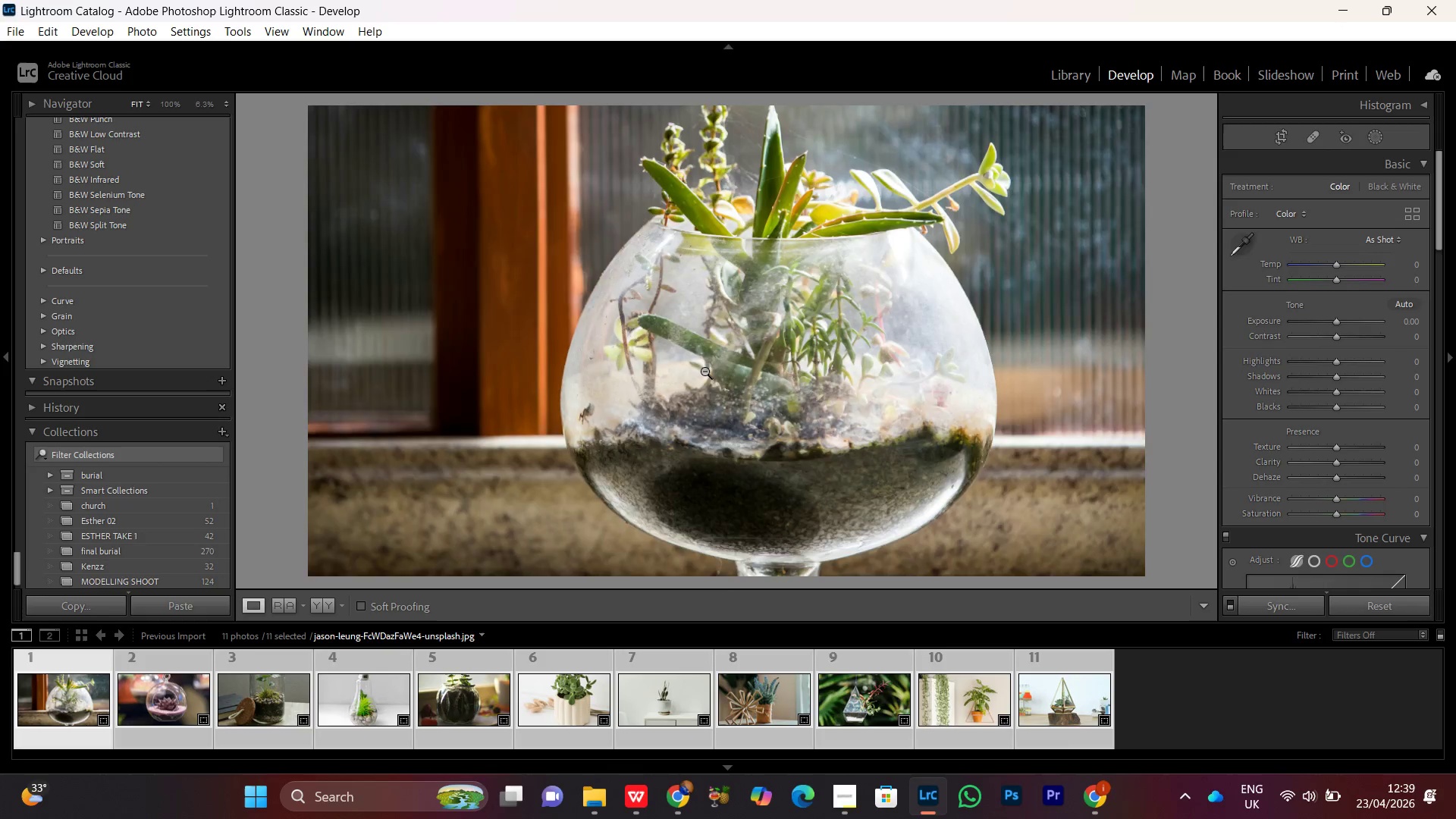 
double_click([704, 371])